 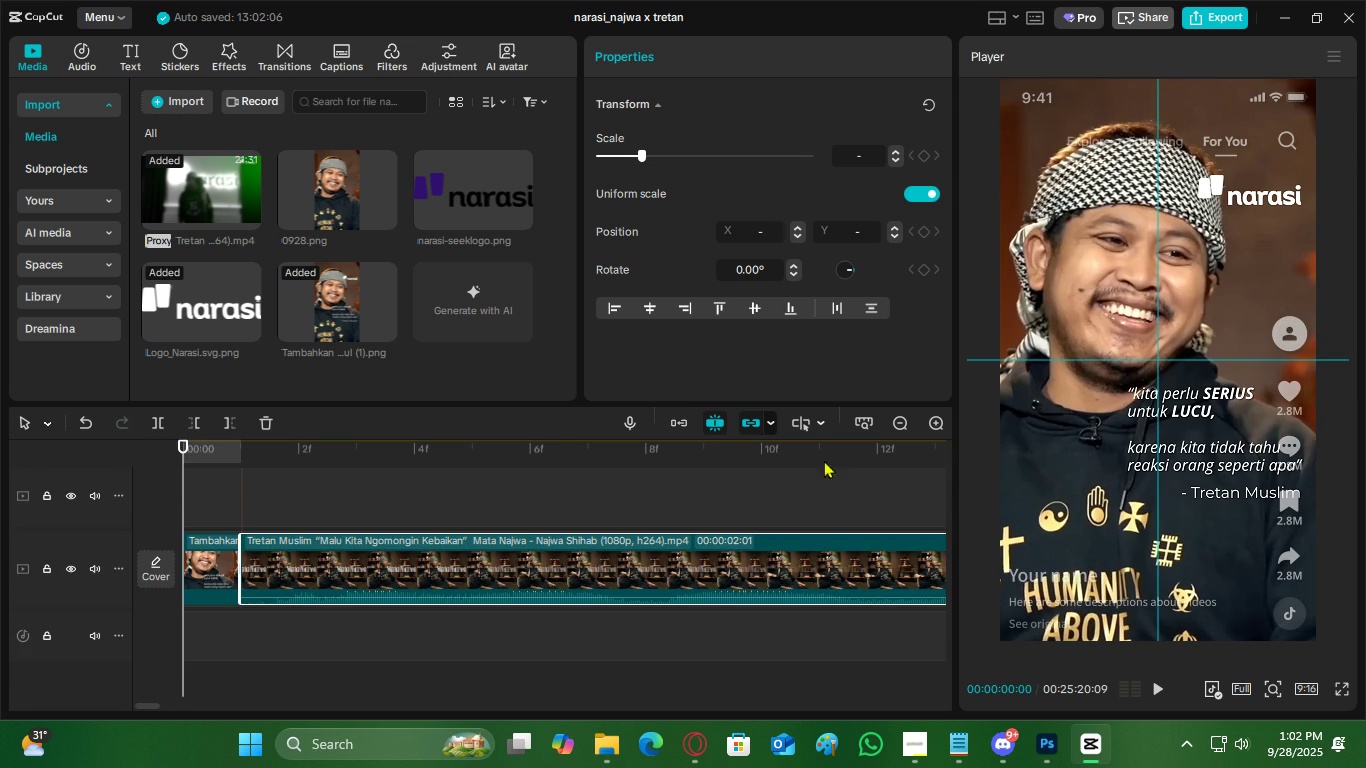 
double_click([902, 426])
 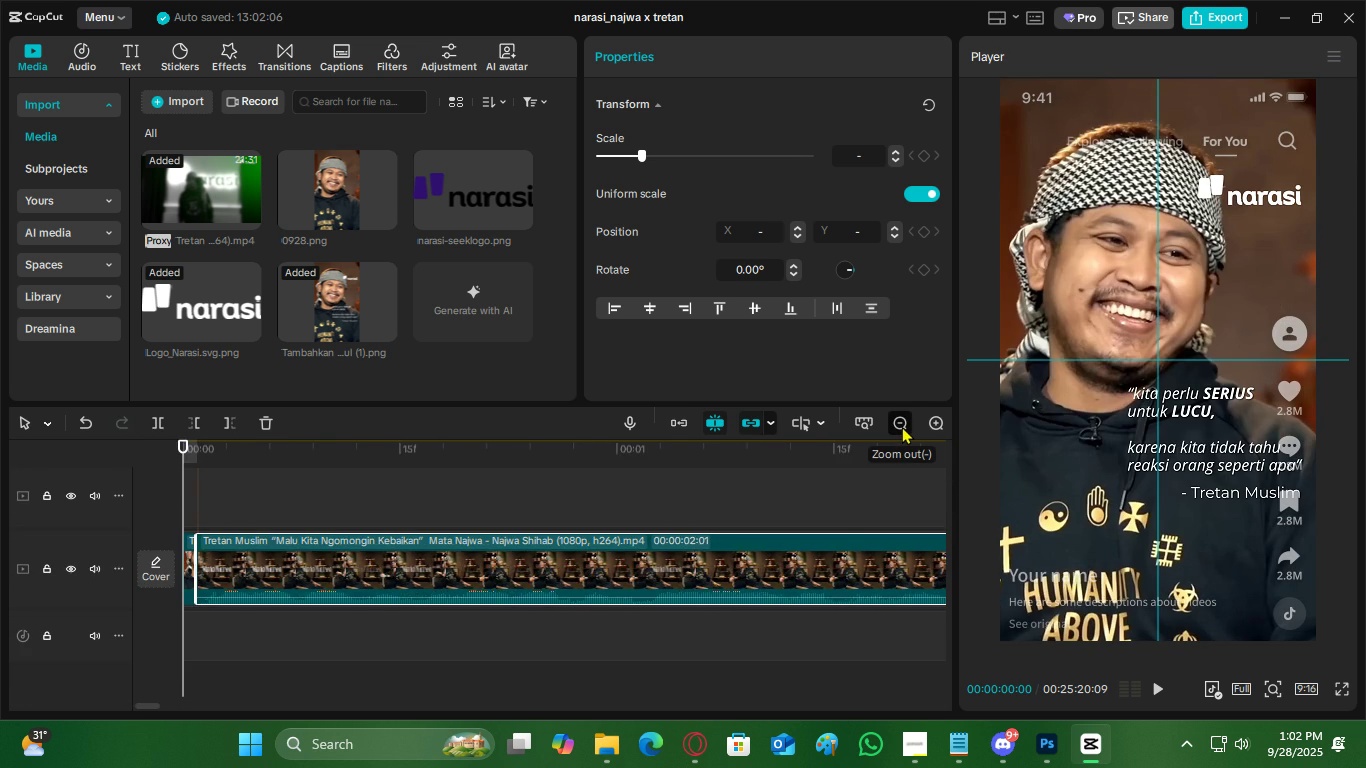 
triple_click([902, 426])
 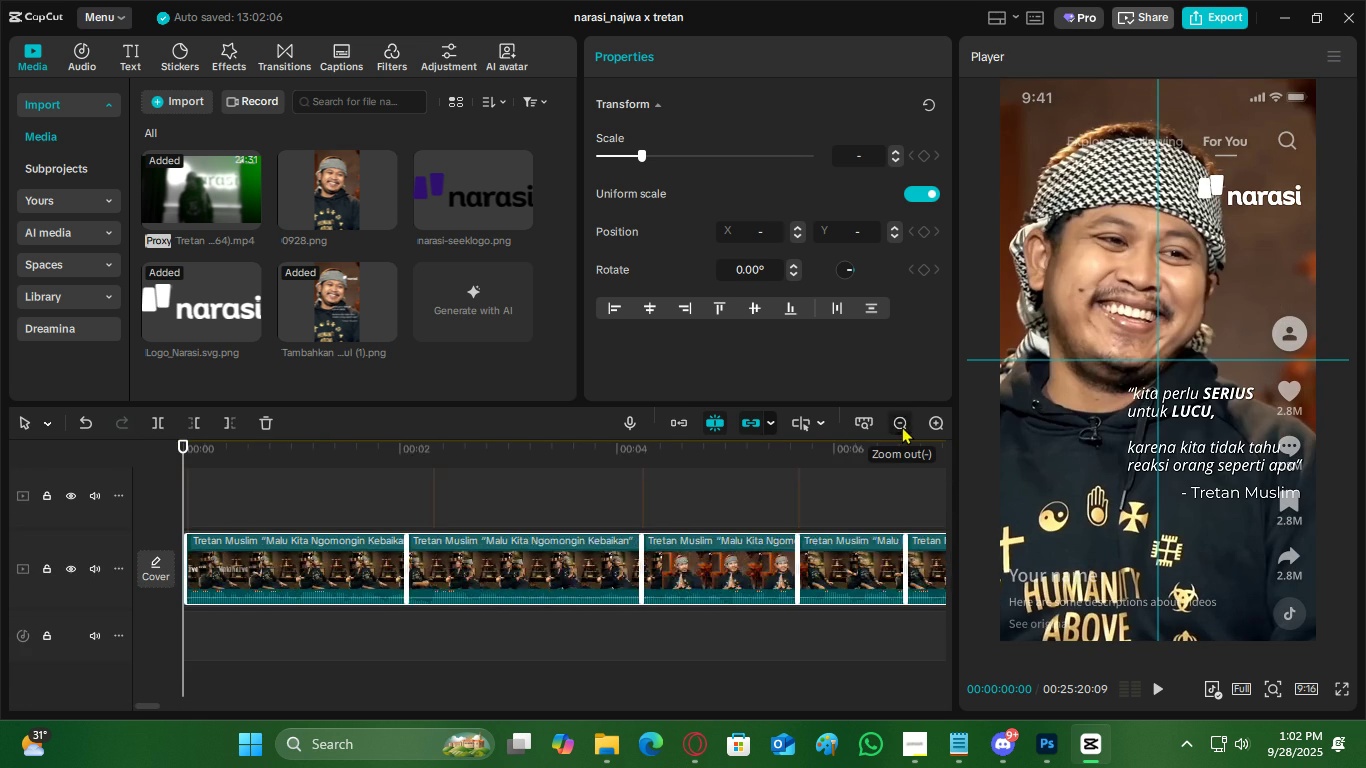 
triple_click([902, 426])
 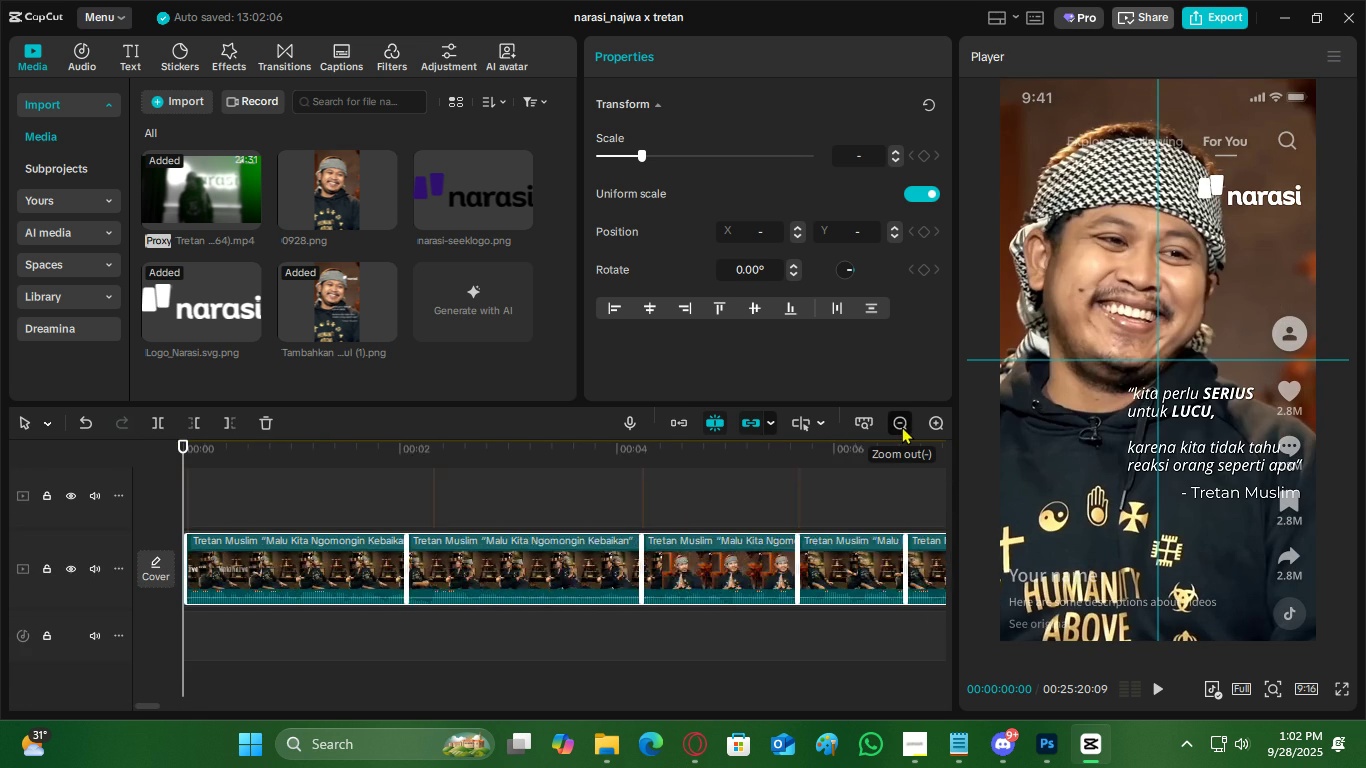 
triple_click([902, 426])
 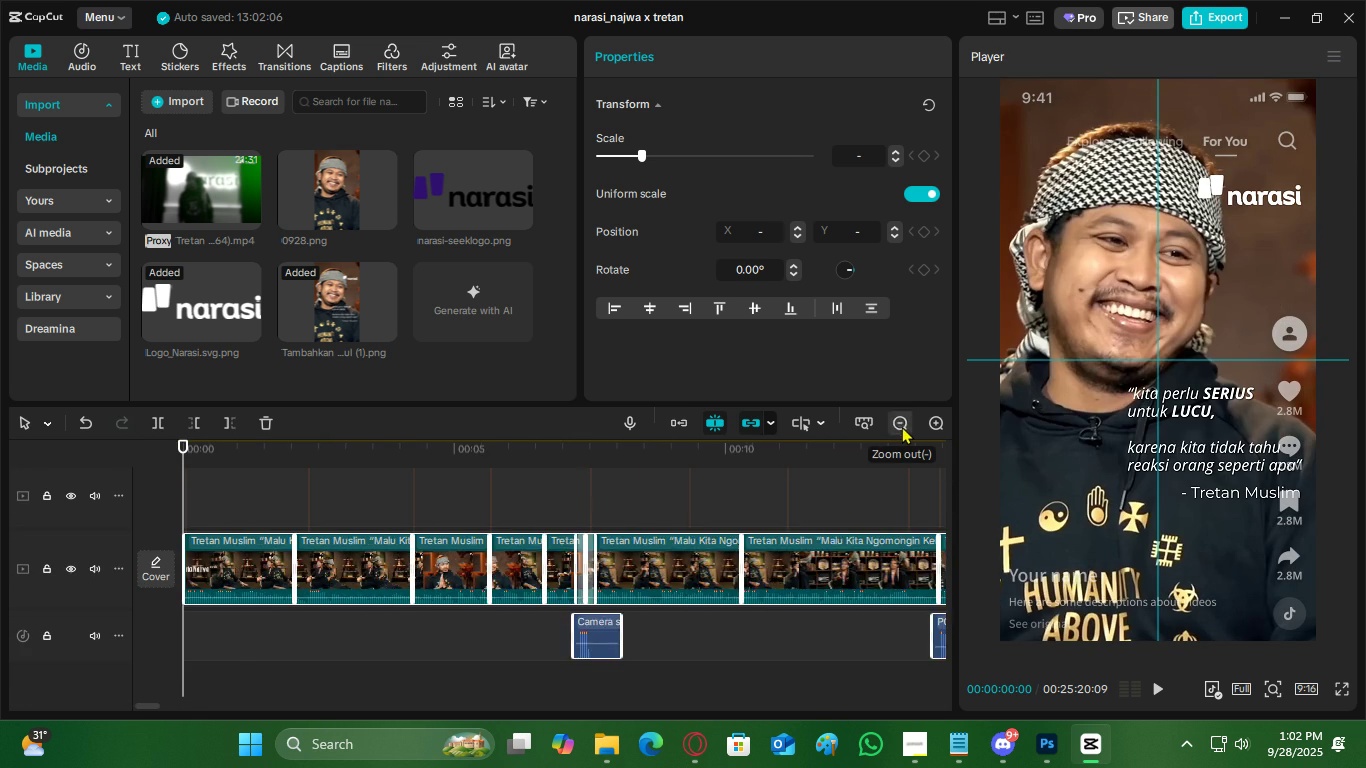 
triple_click([902, 426])
 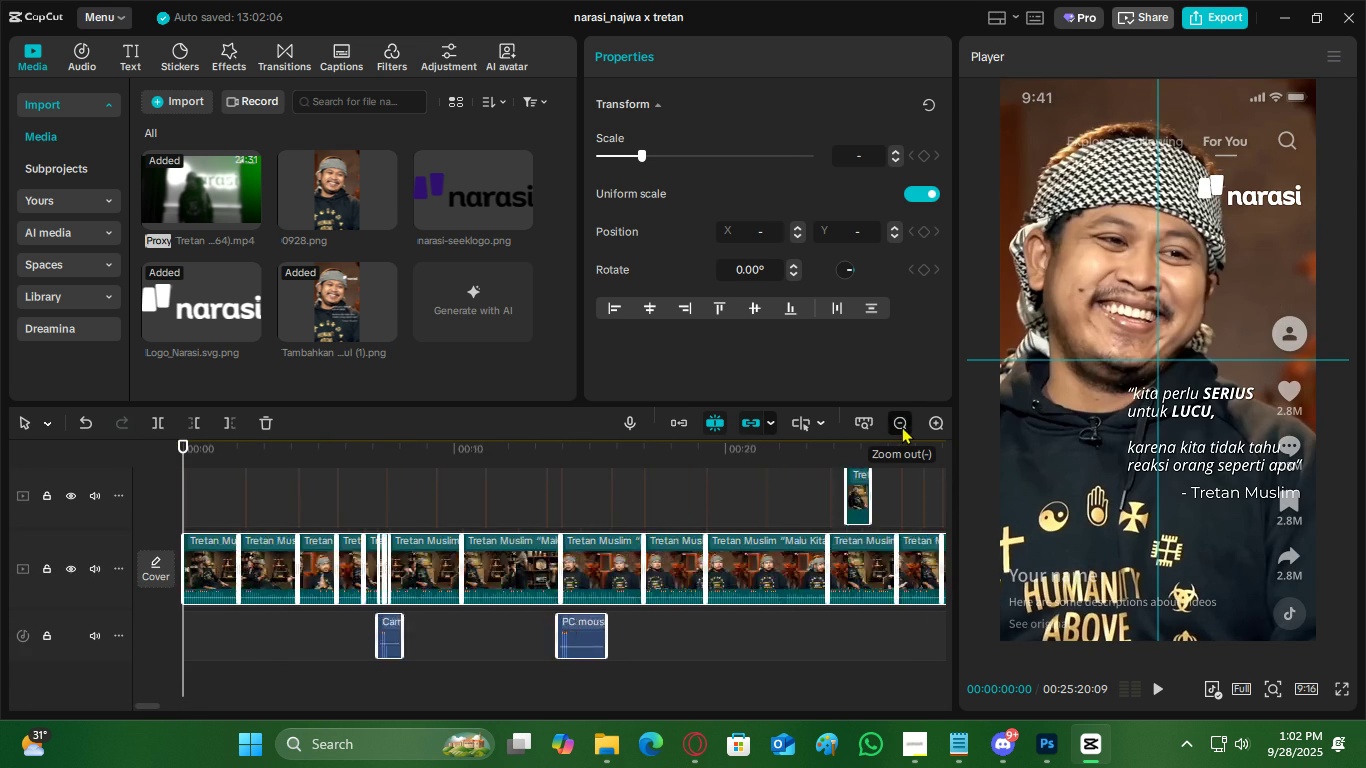 
triple_click([902, 426])
 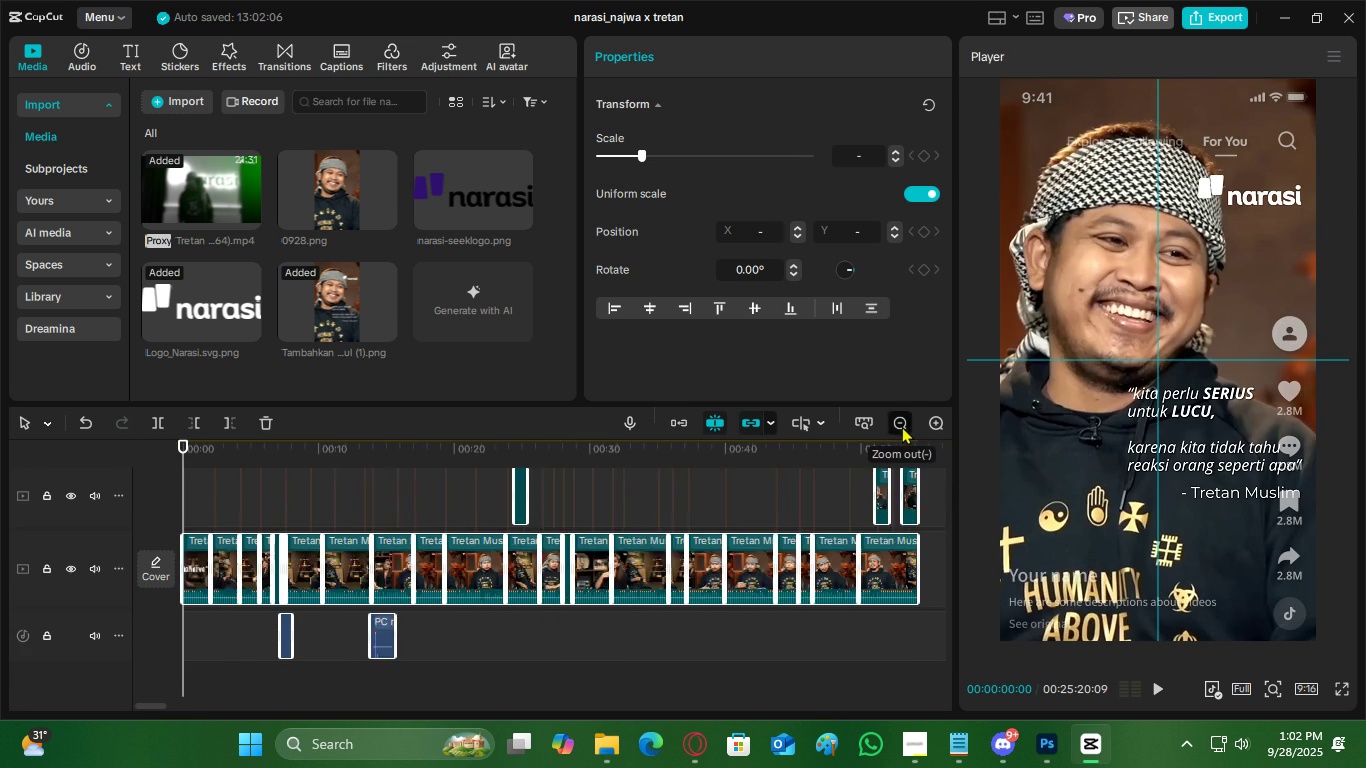 
triple_click([902, 426])
 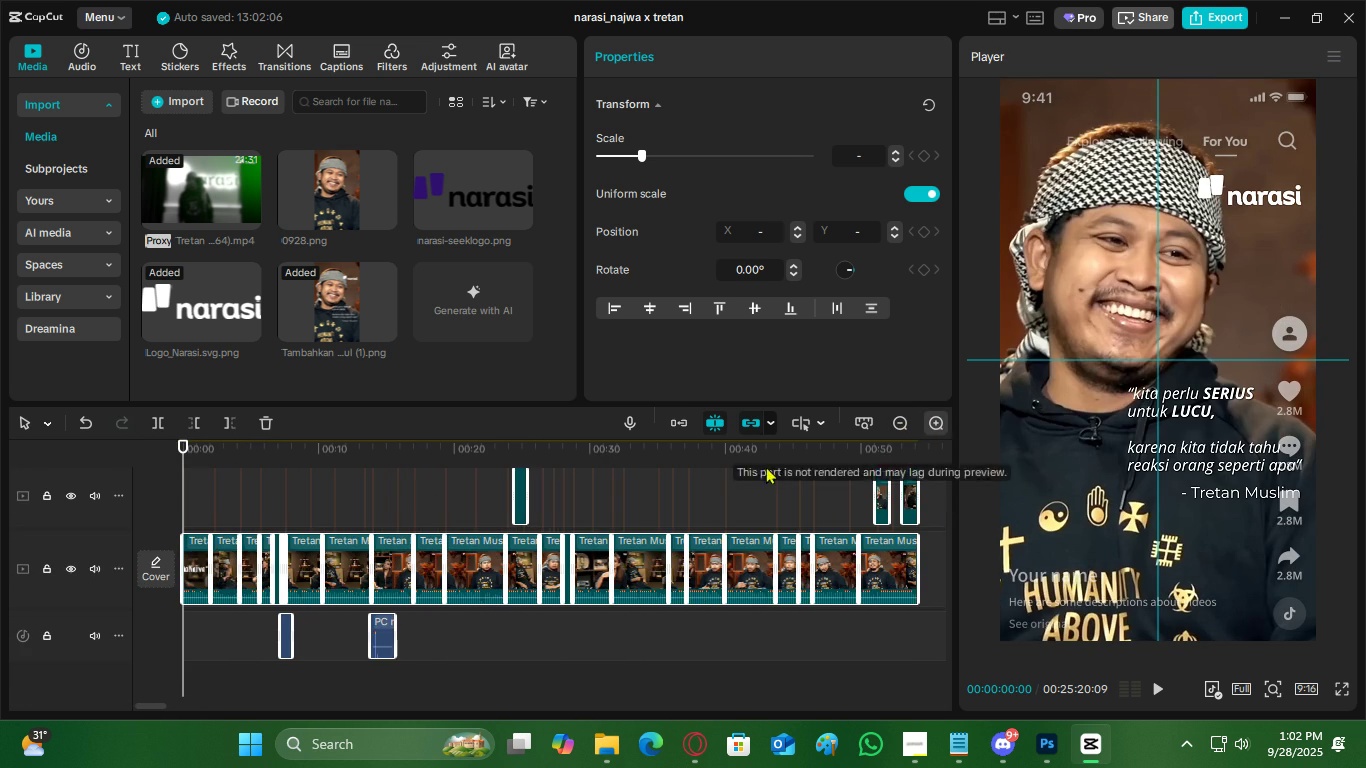 
left_click([271, 509])
 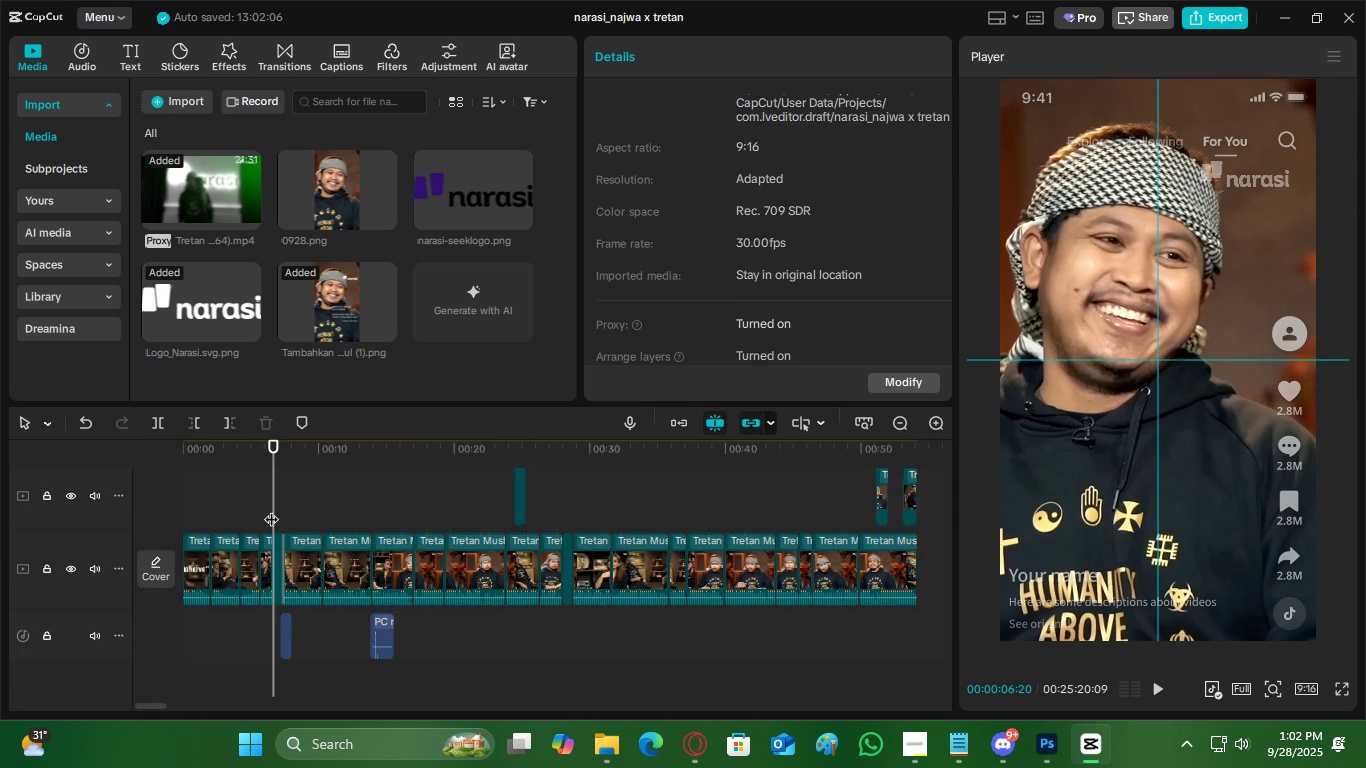 
scroll: coordinate [258, 506], scroll_direction: up, amount: 5.0